 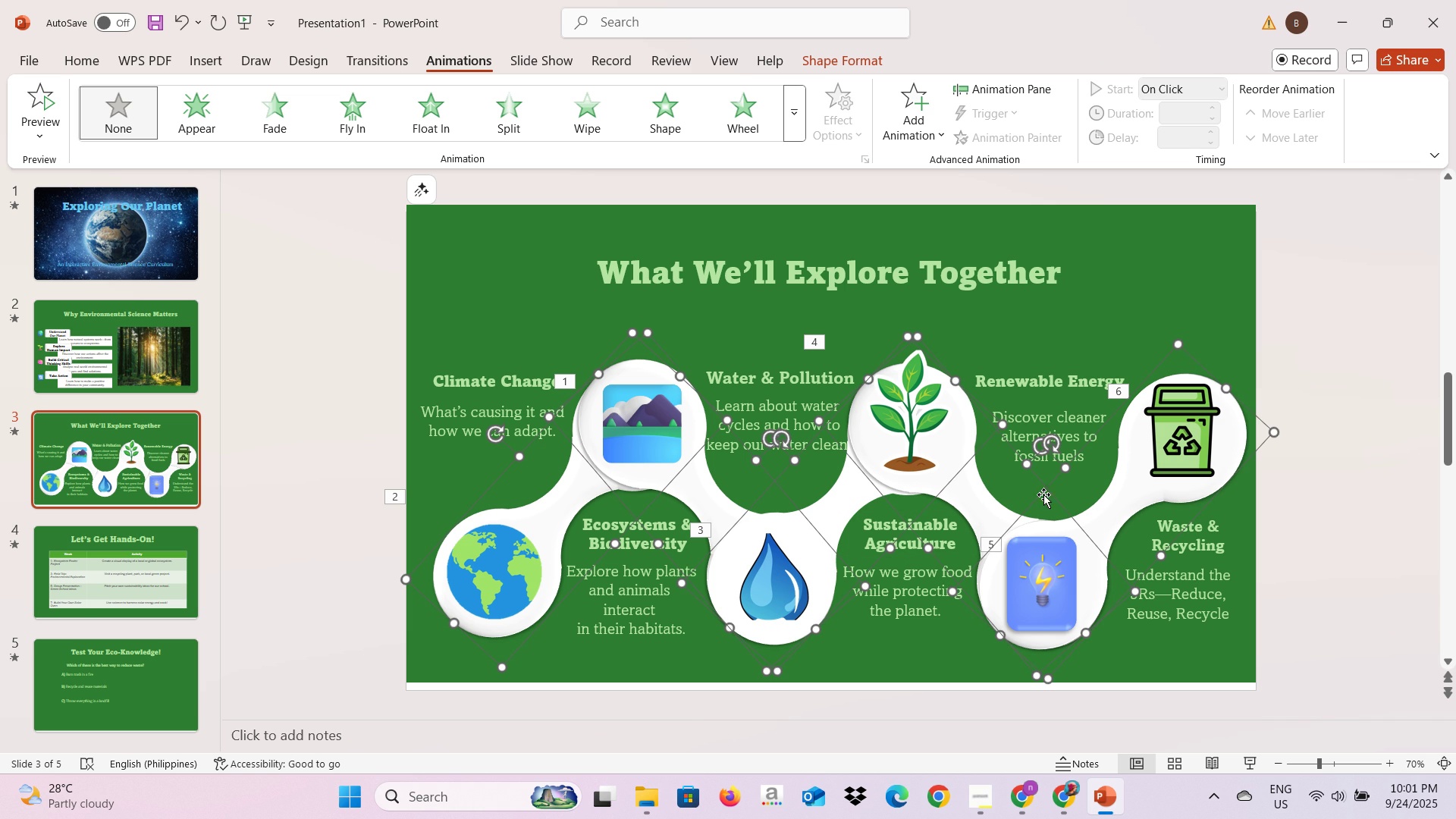 
mouse_move([617, 111])
 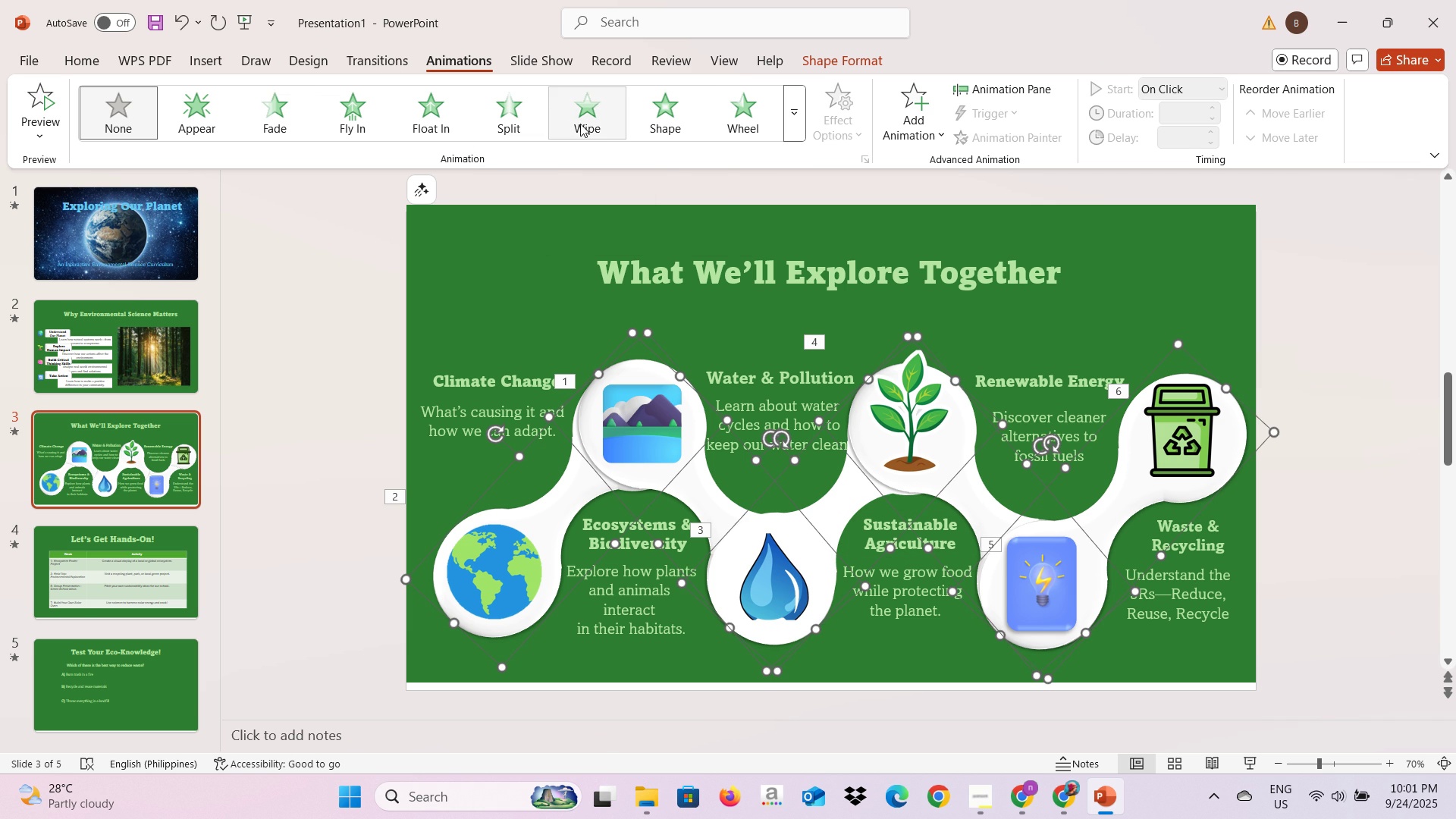 
wait(5.25)
 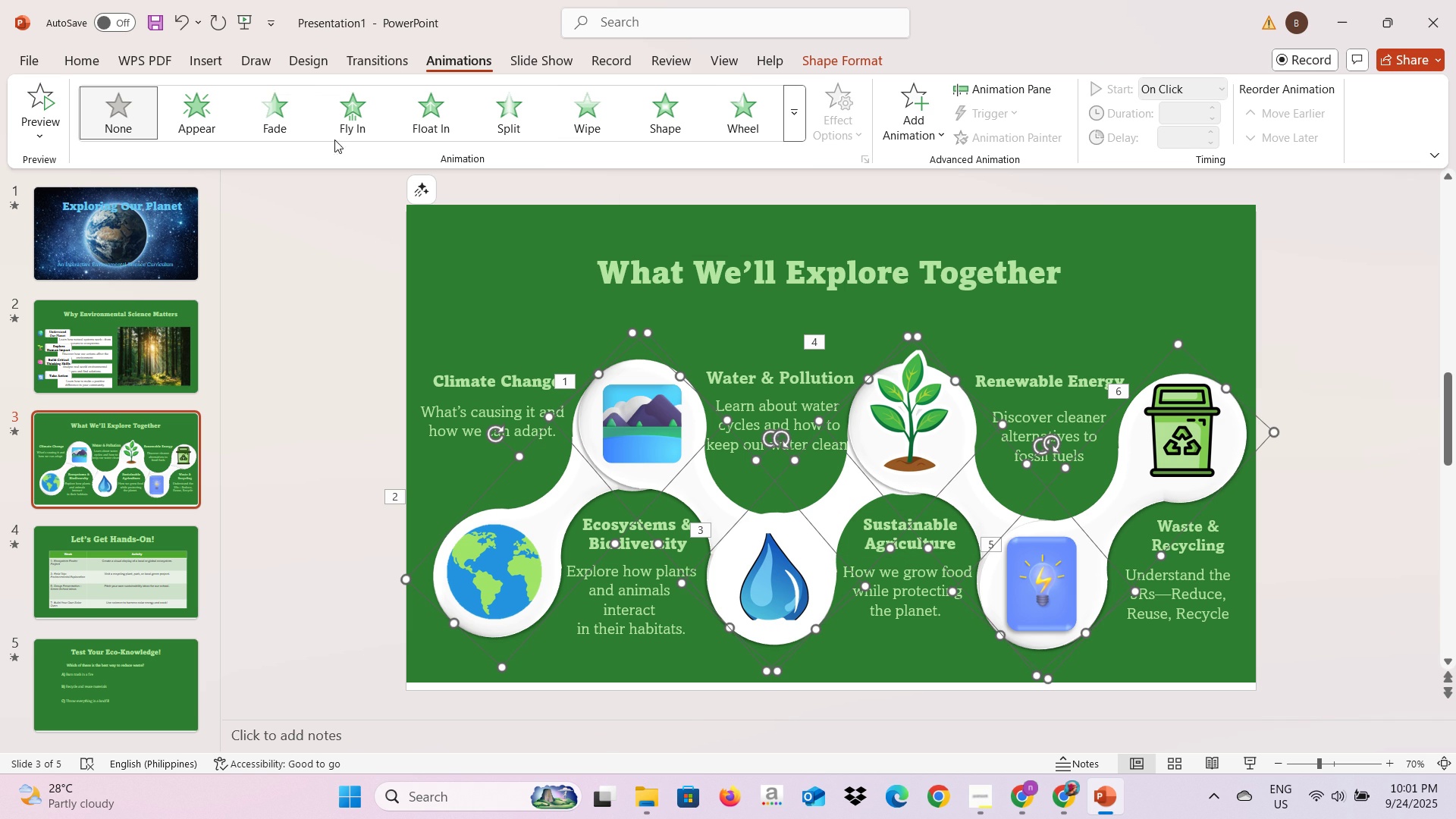 
left_click([791, 128])
 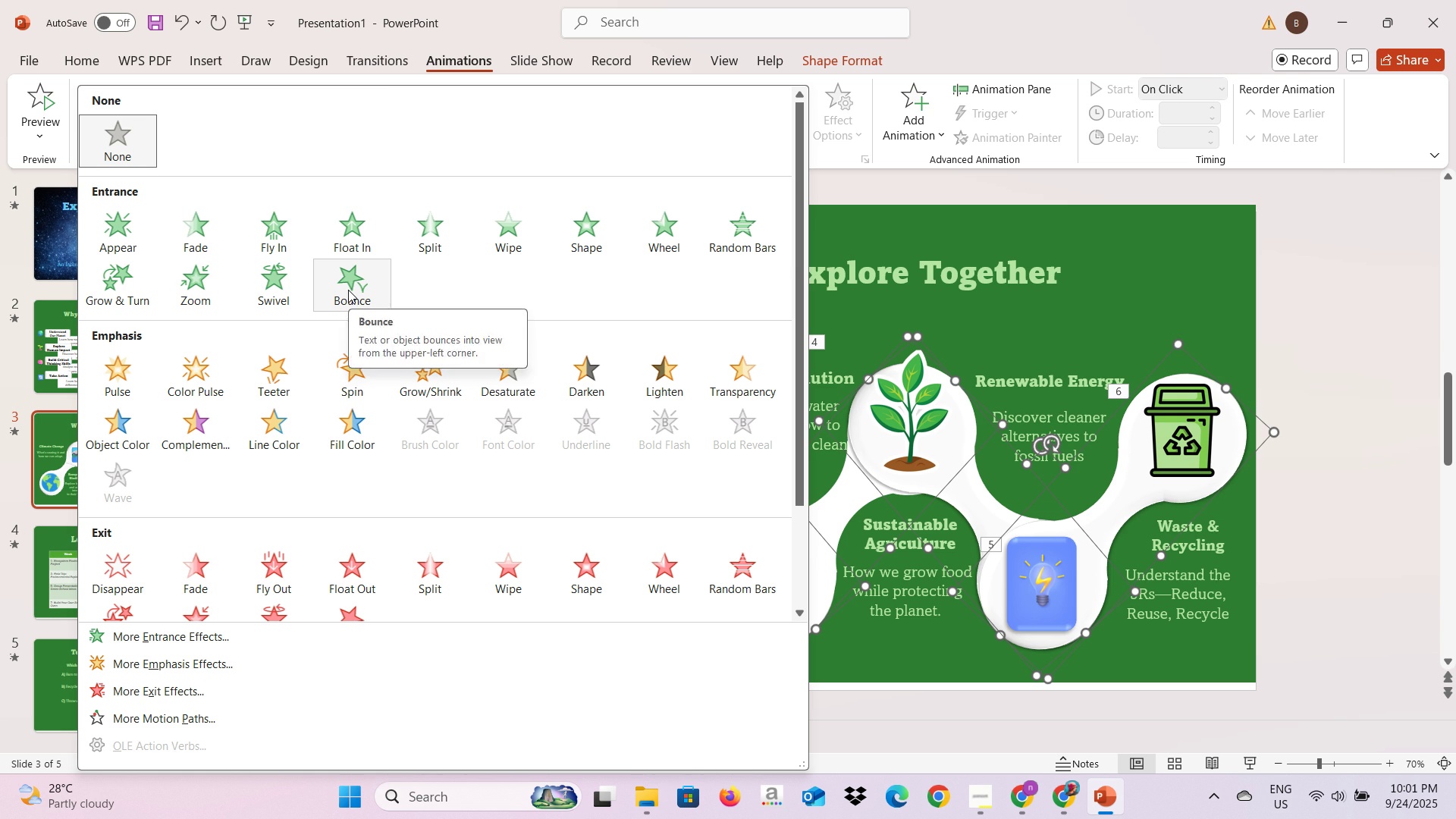 
left_click([348, 290])
 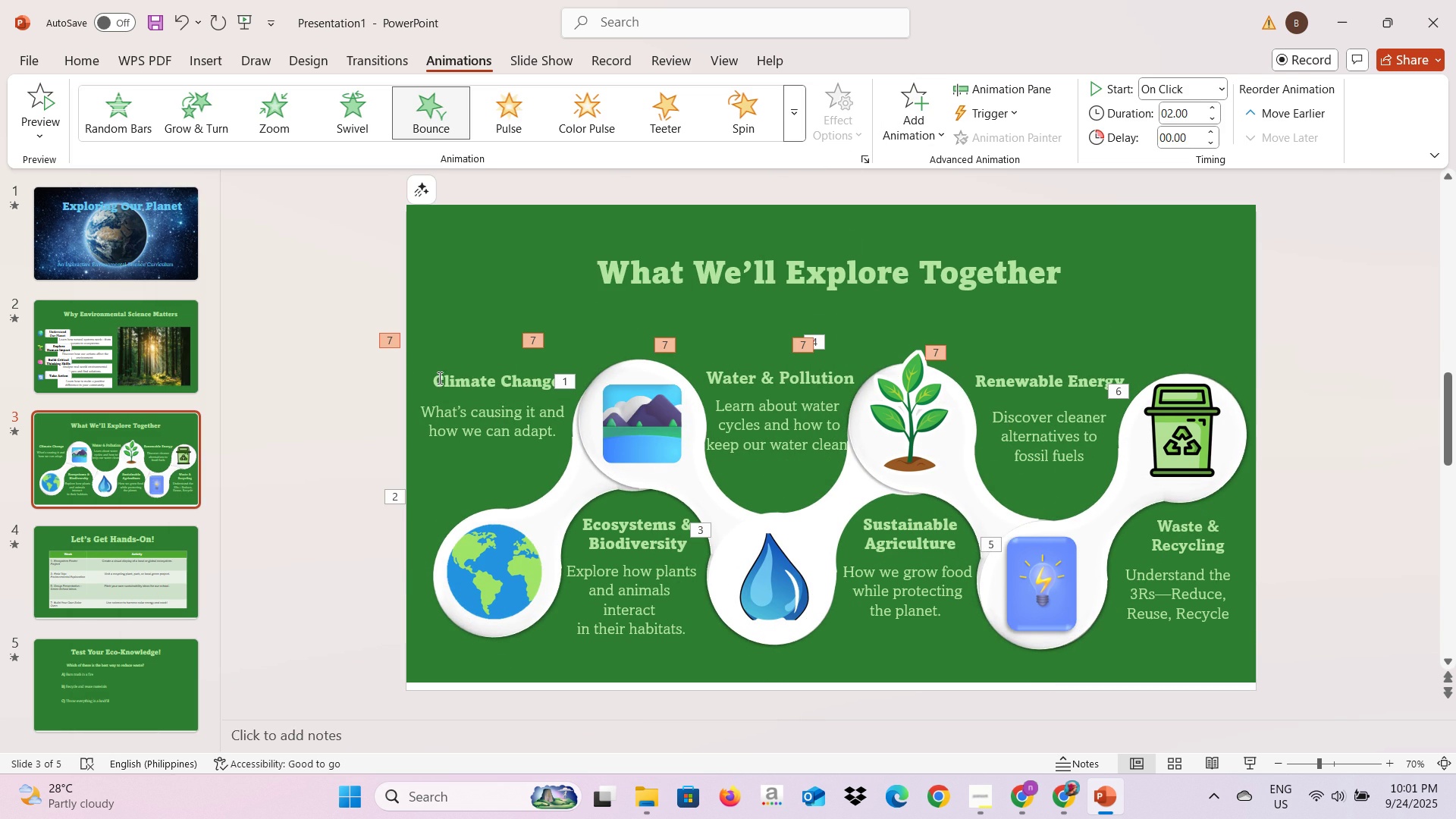 
wait(6.0)
 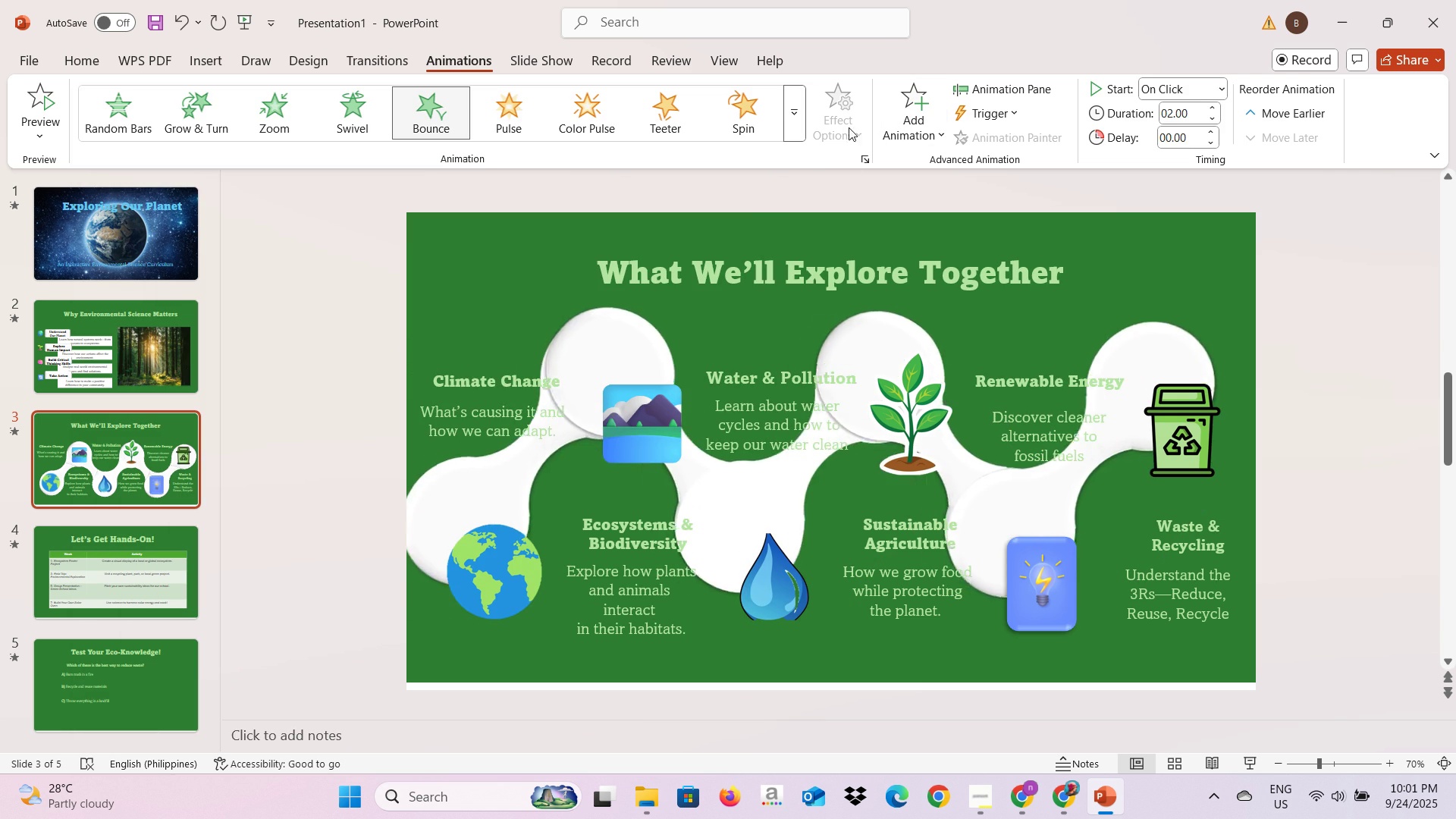 
left_click([621, 278])